 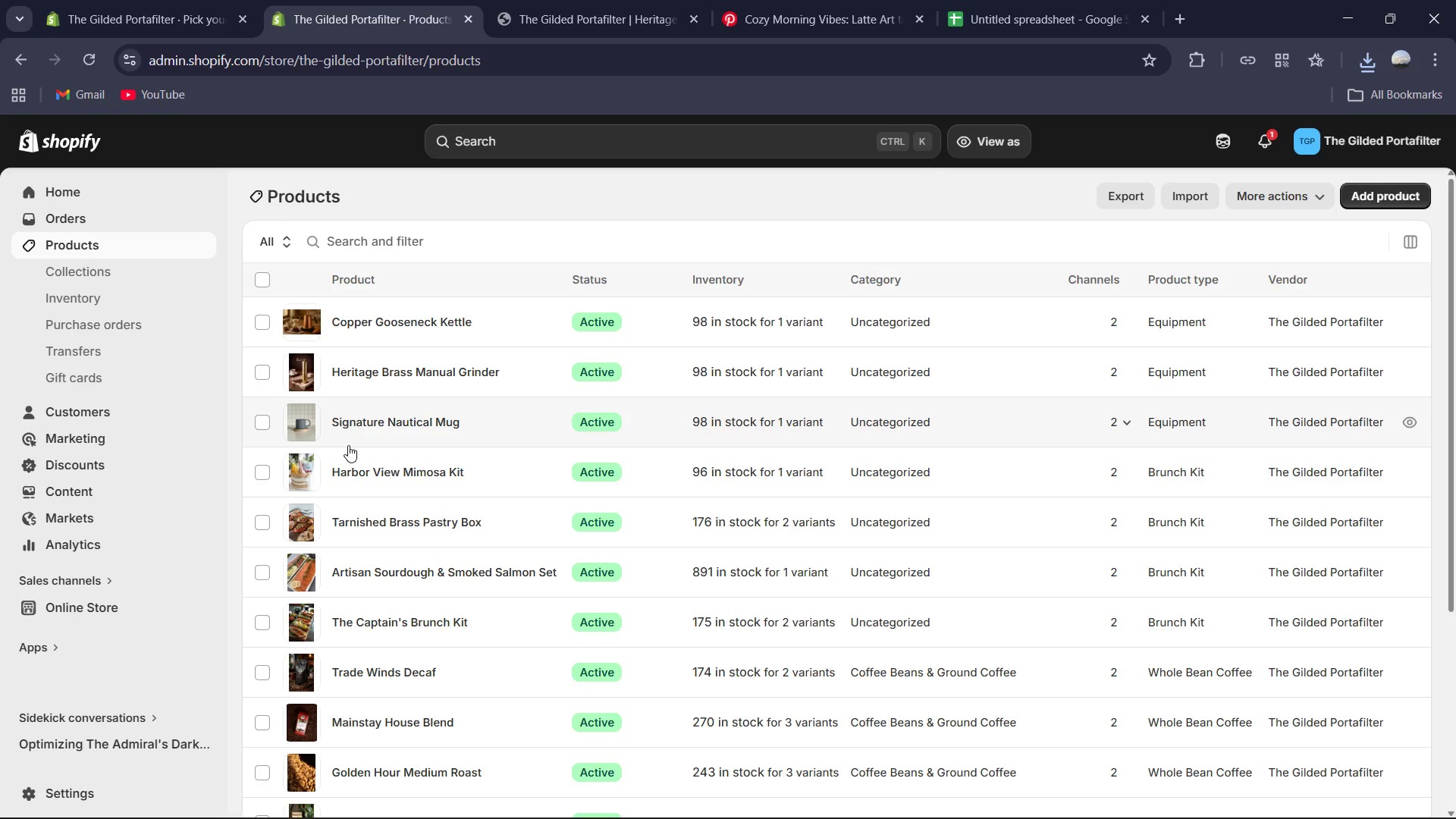 
left_click_drag(start_coordinate=[5, 111], to_coordinate=[1455, 818])
 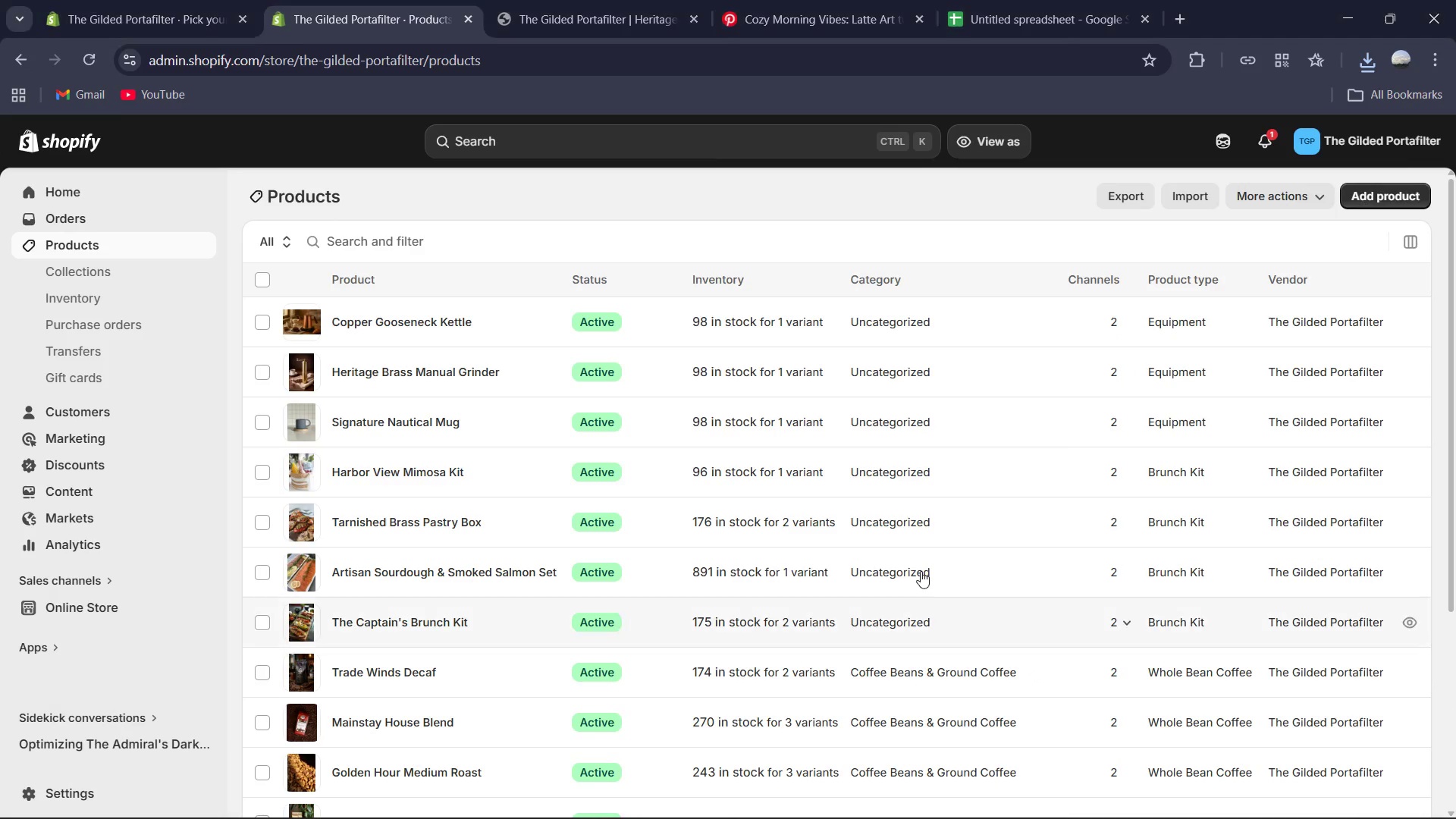 
scroll: coordinate [920, 571], scroll_direction: down, amount: 2.0
 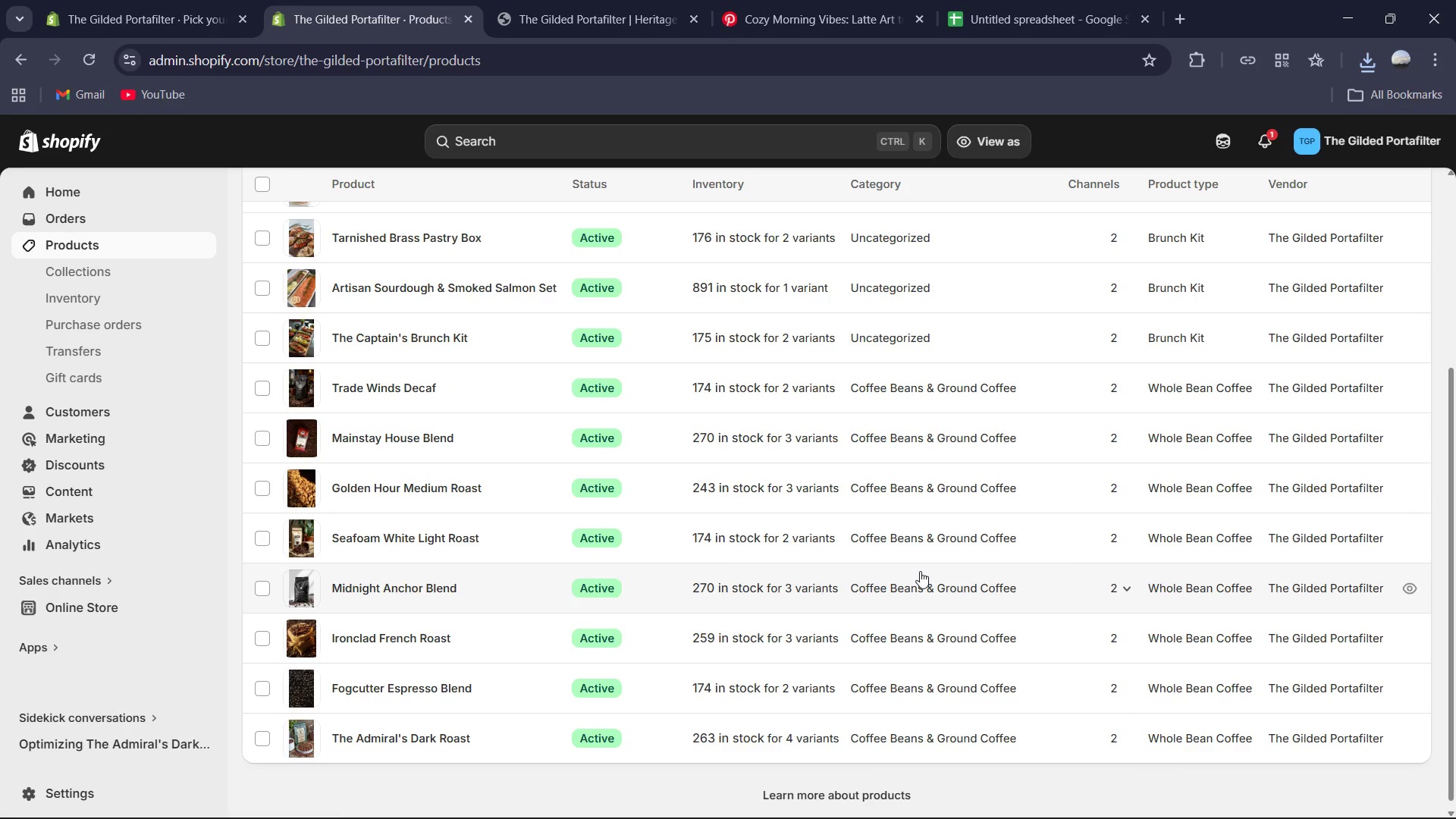 
key(PrintScreen)
 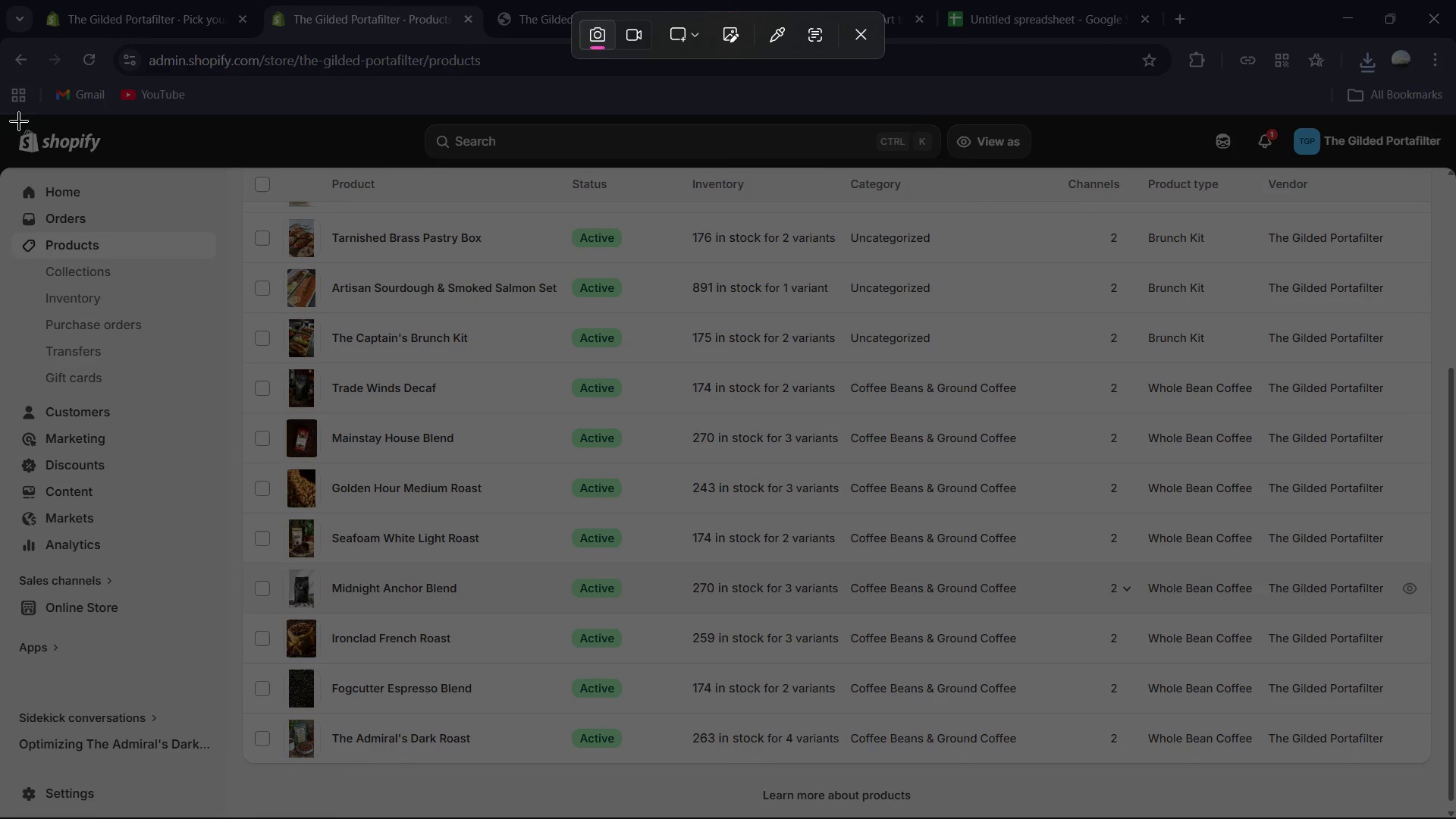 
left_click_drag(start_coordinate=[0, 116], to_coordinate=[1455, 818])
 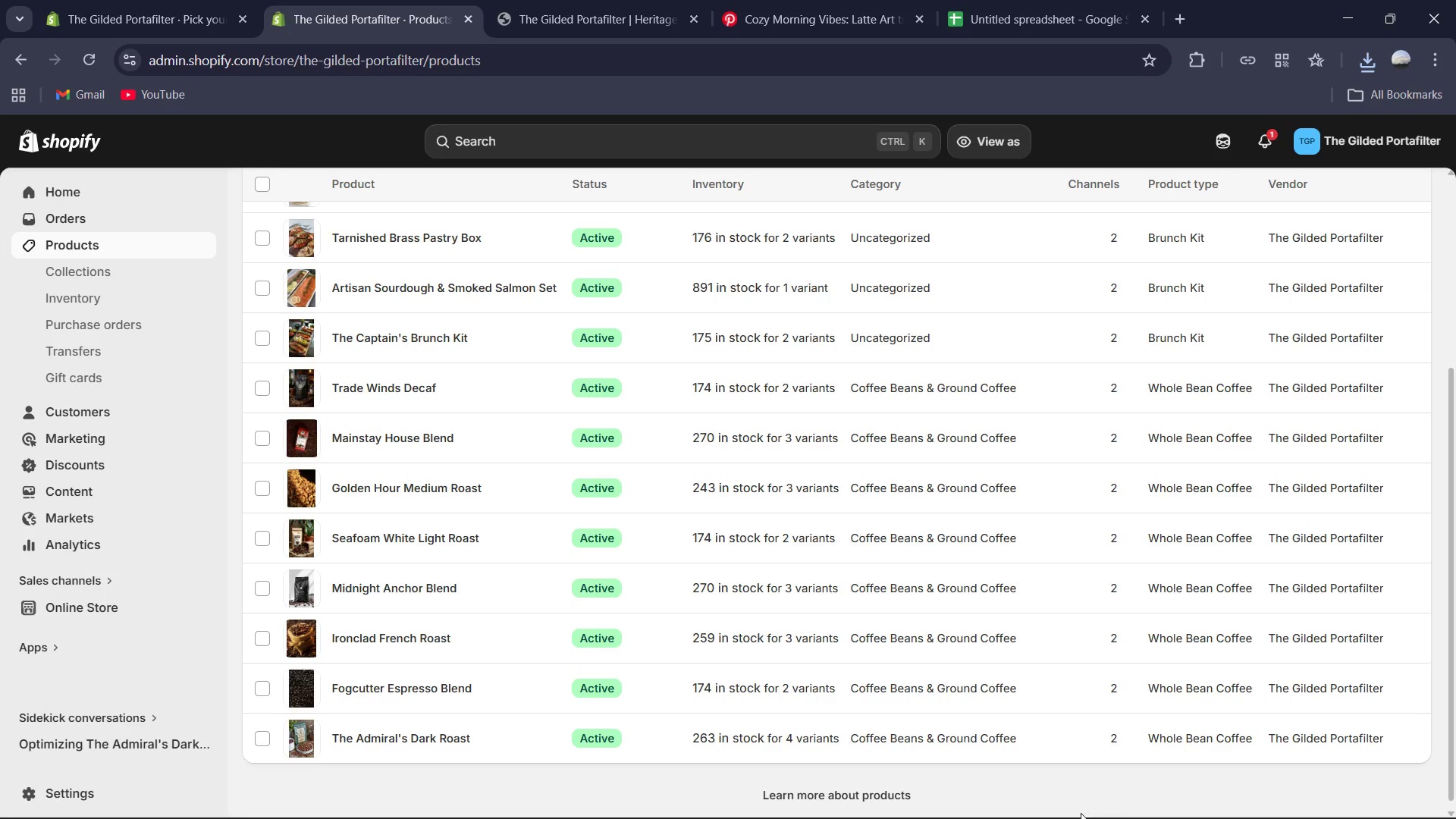 
key(Meta+MetaLeft)
 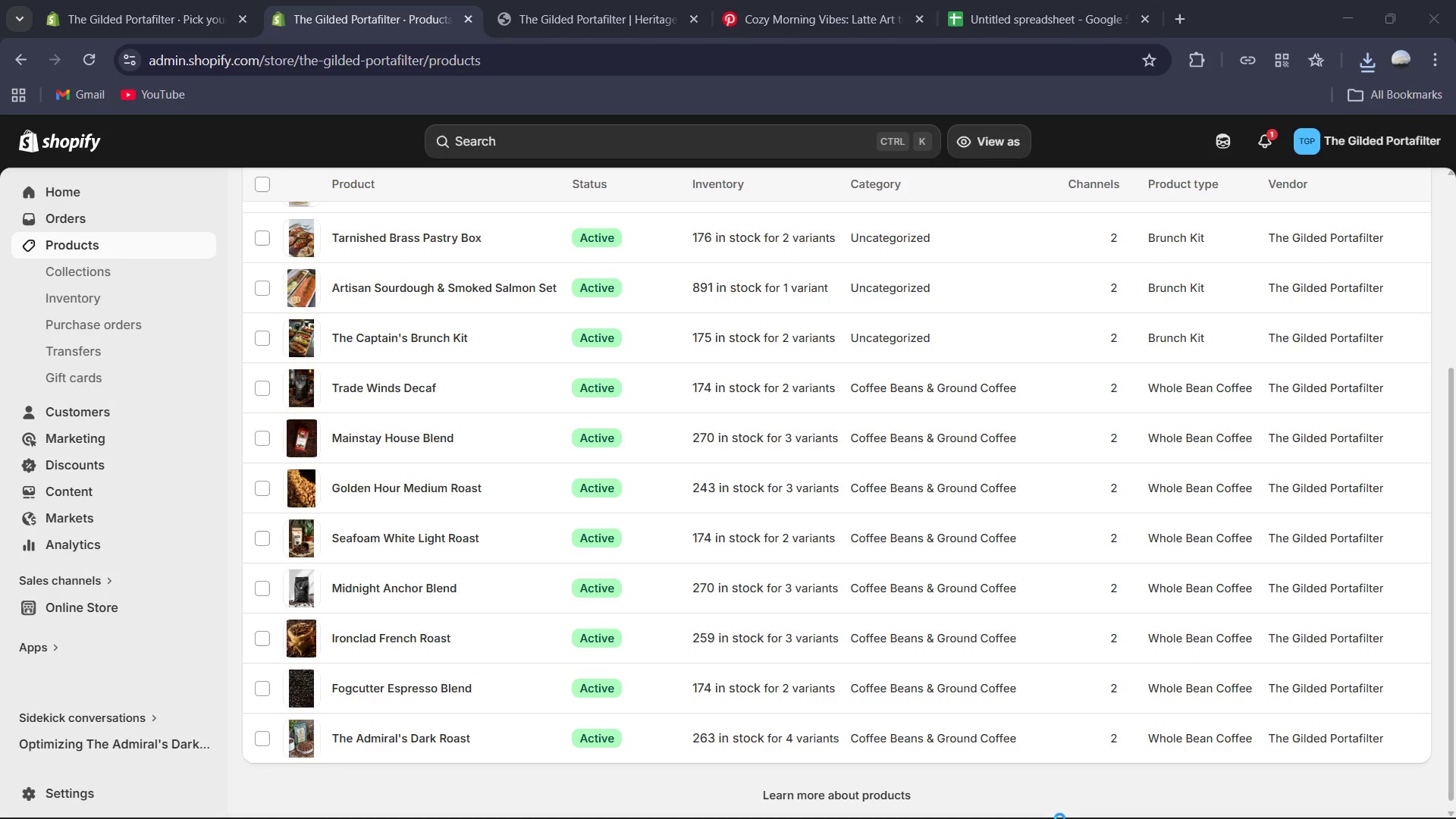 
wait(6.8)
 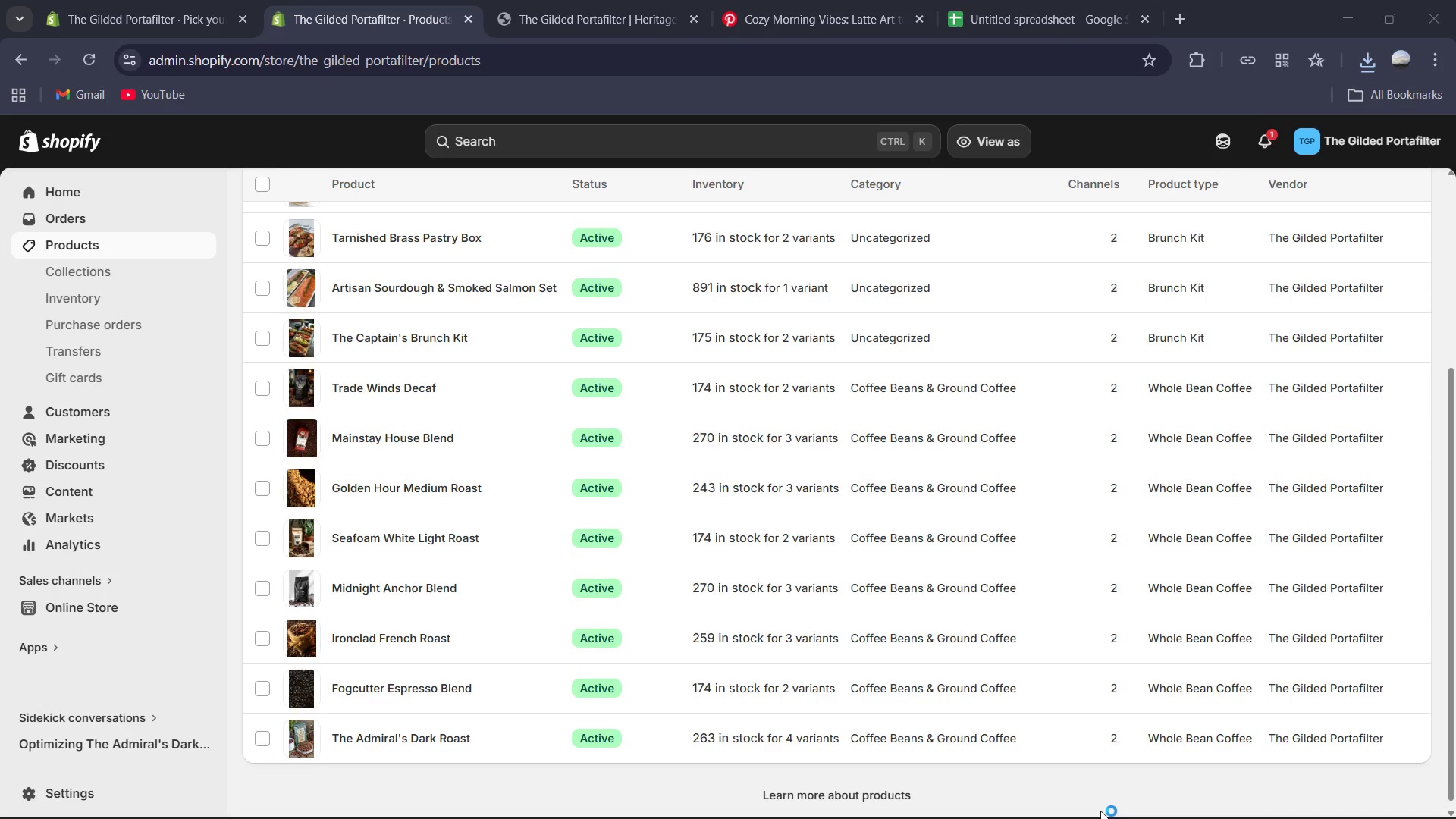 
key(Meta+MetaLeft)
 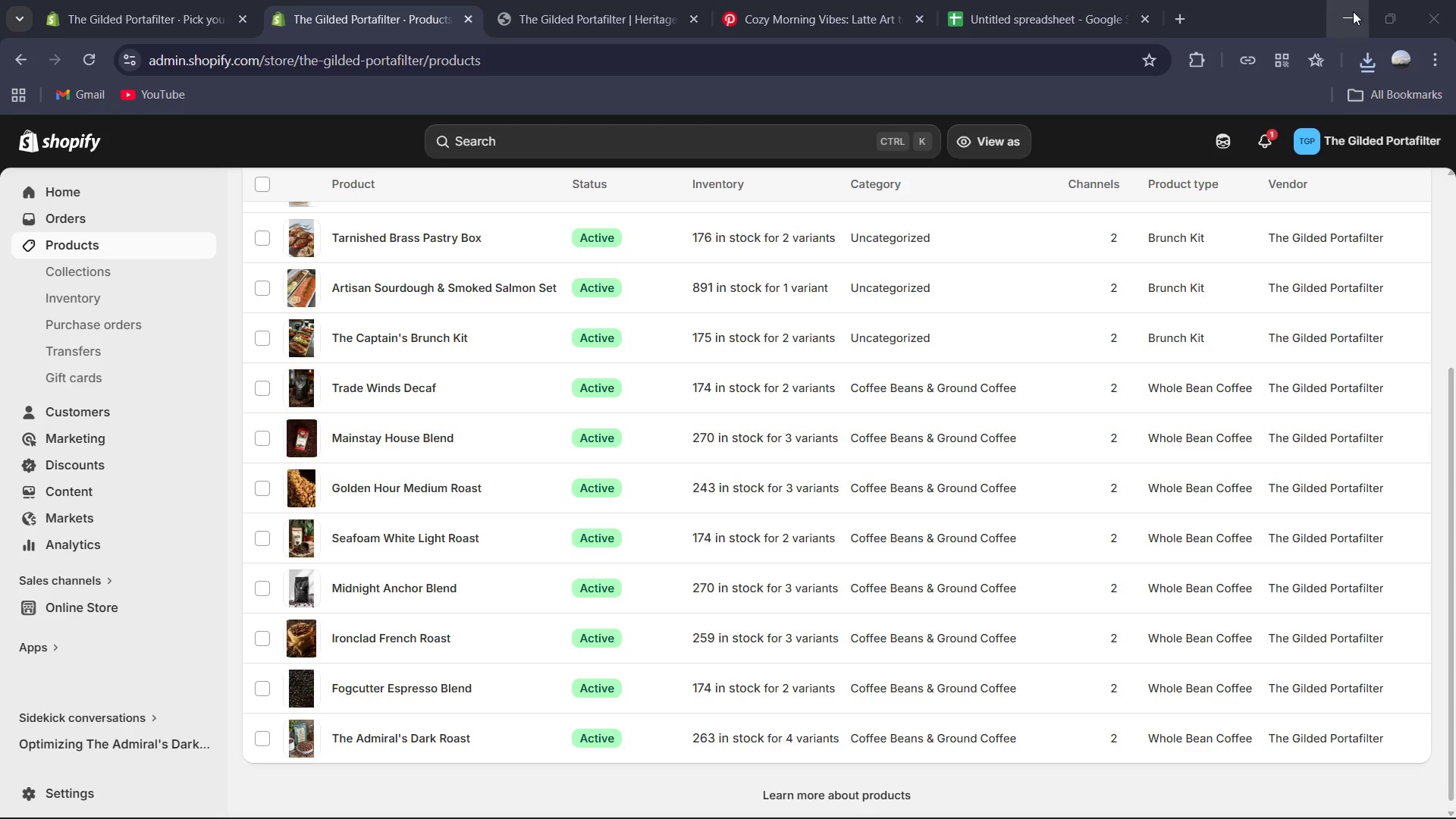 
left_click([1353, 11])
 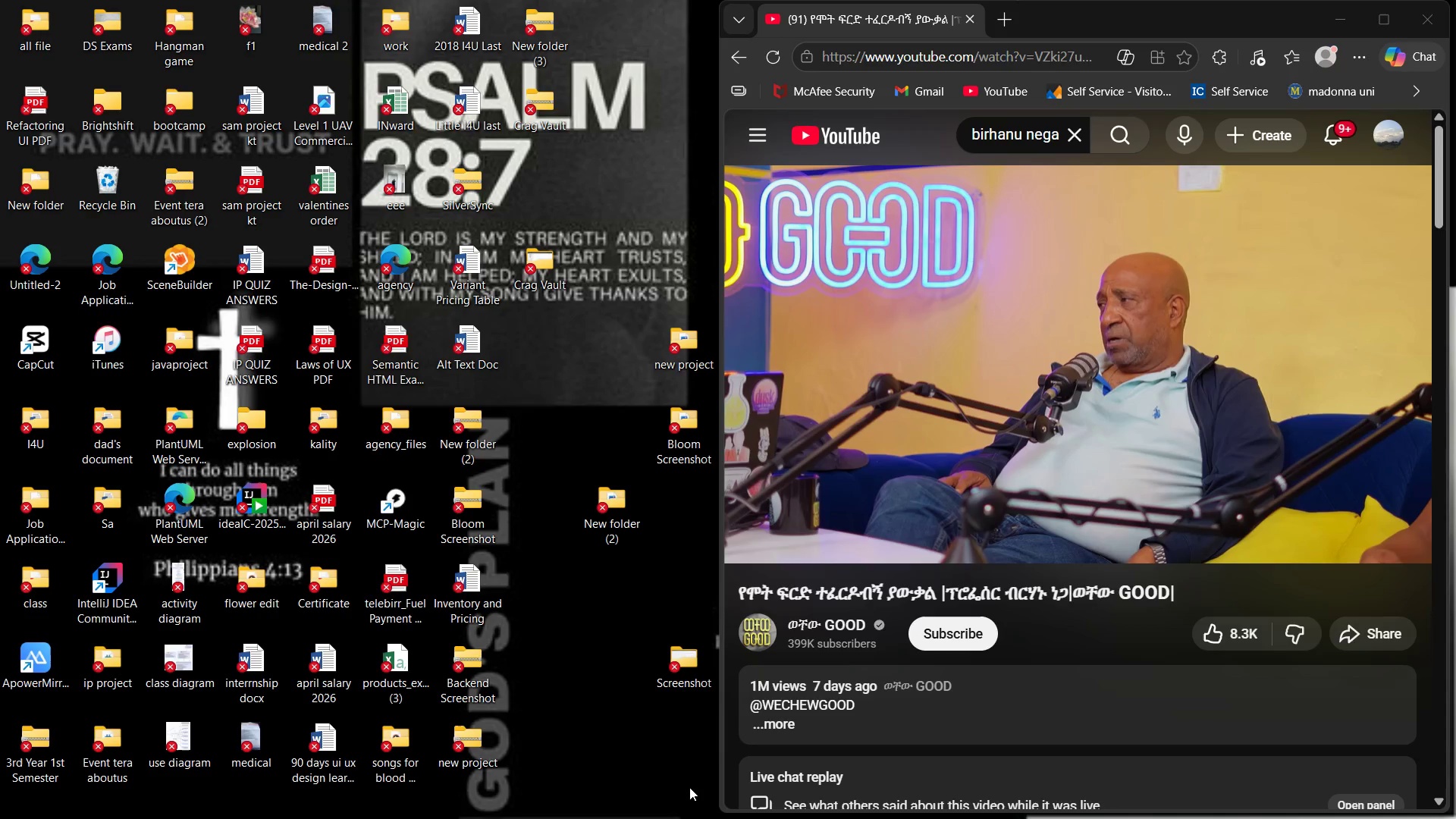 
wait(7.03)
 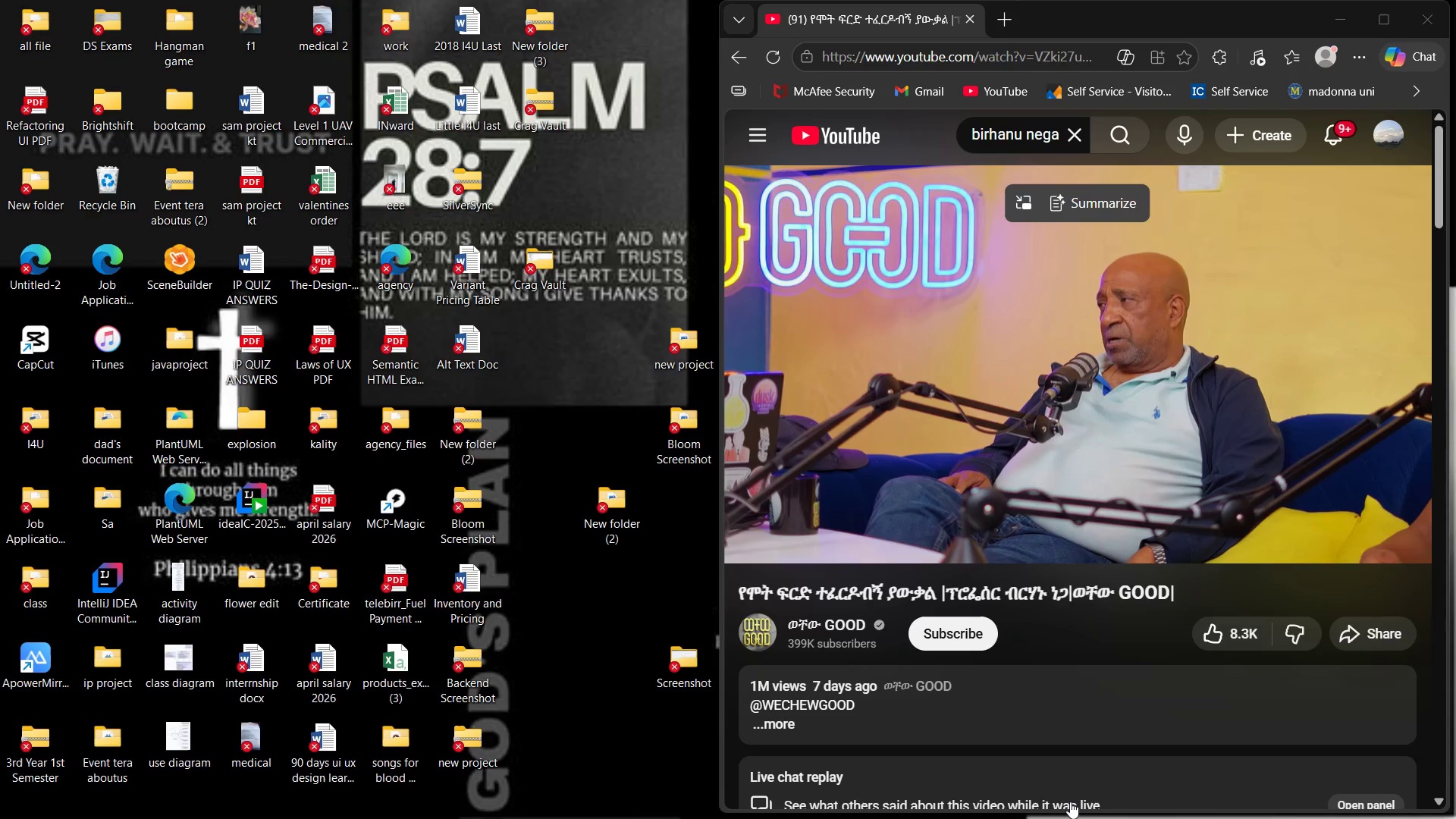 
left_click([1103, 792])
 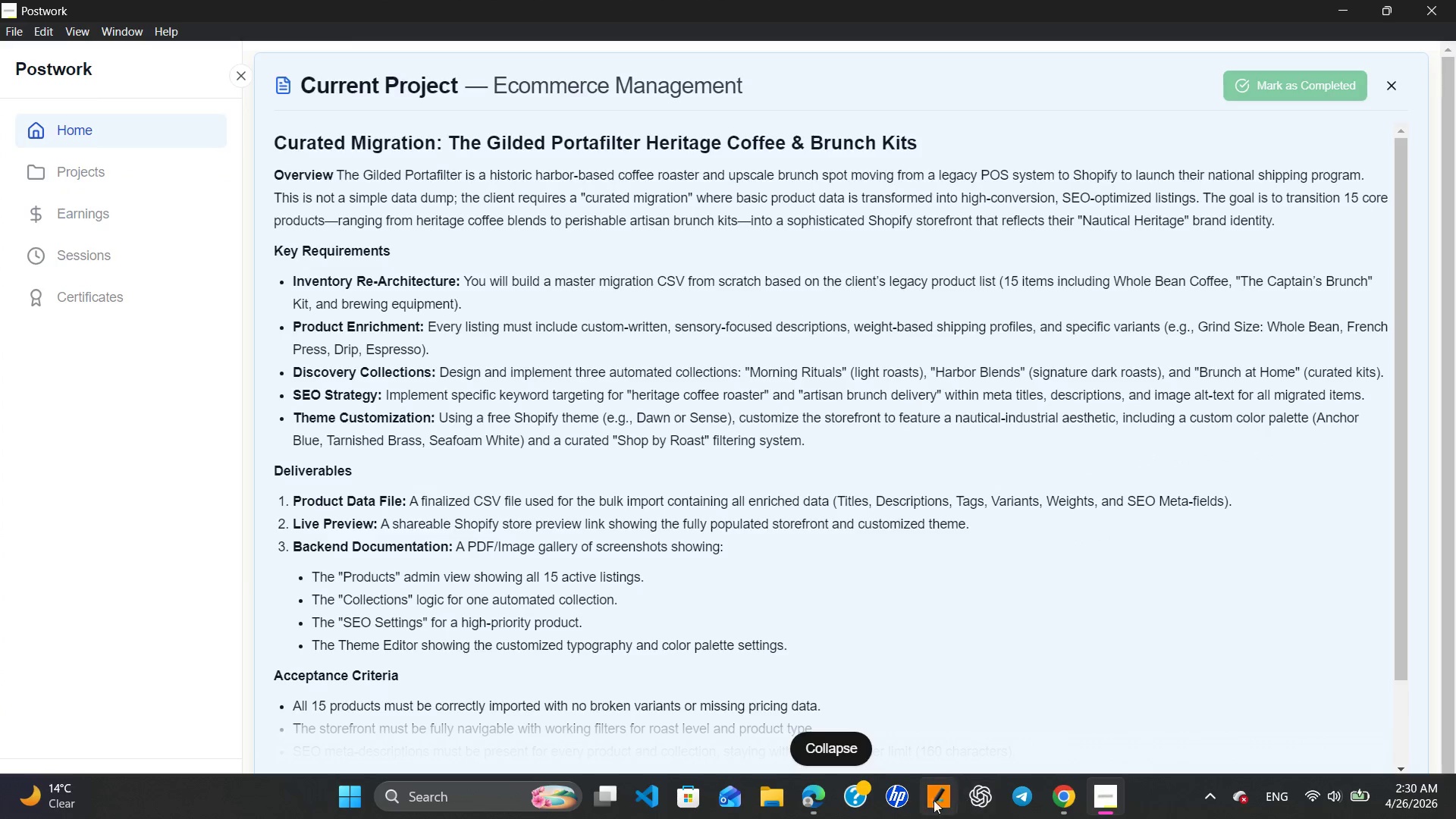 
left_click([1067, 799])
 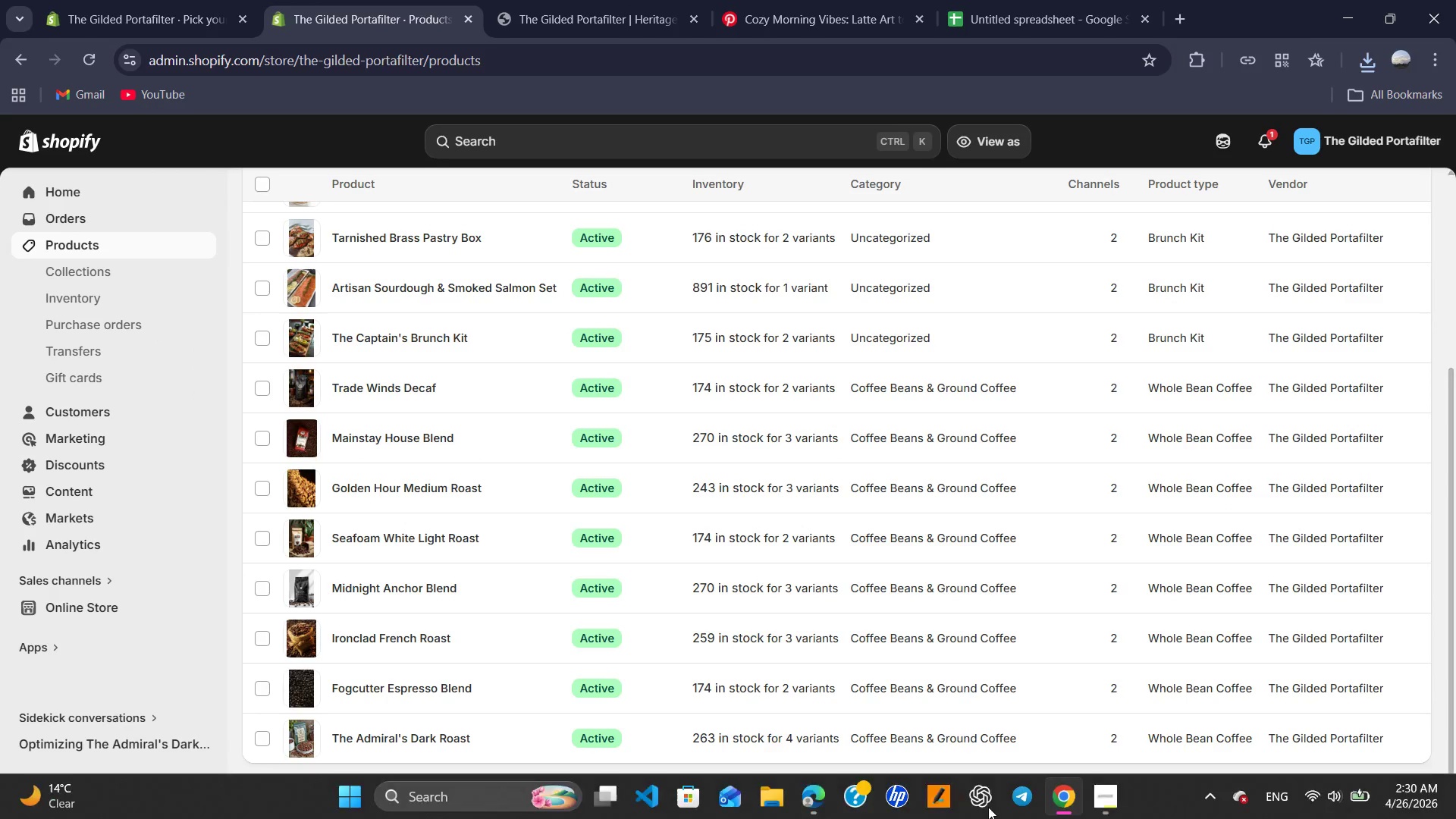 
left_click([1111, 794])